 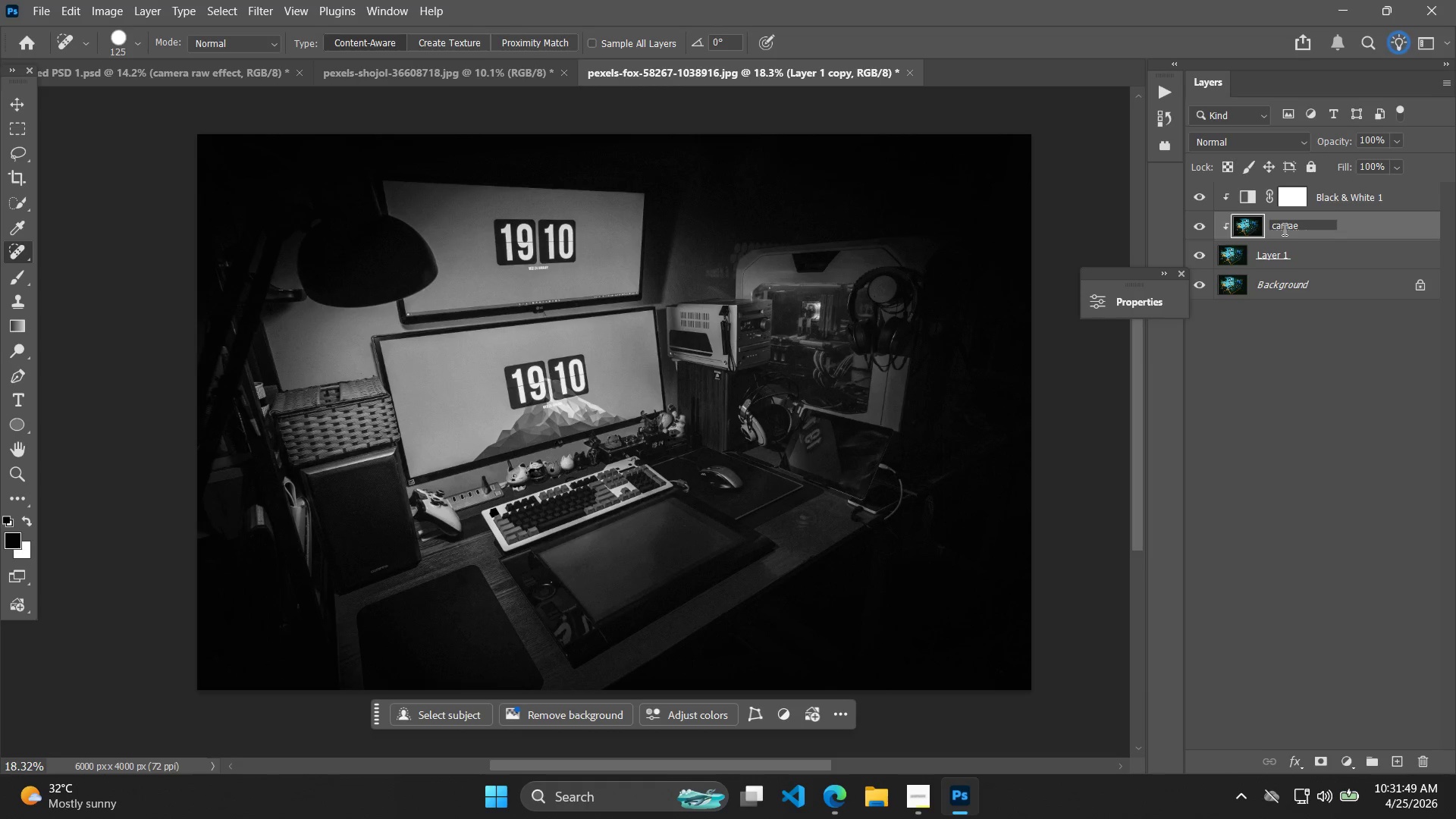 
key(Backspace)
type(raw)
key(Backspace)
type( raw efec)
key(Backspace)
type(fe)
key(Backspace)
key(Backspace)
key(Backspace)
type(e)
key(Backspace)
key(Backspace)
type(ffect)
 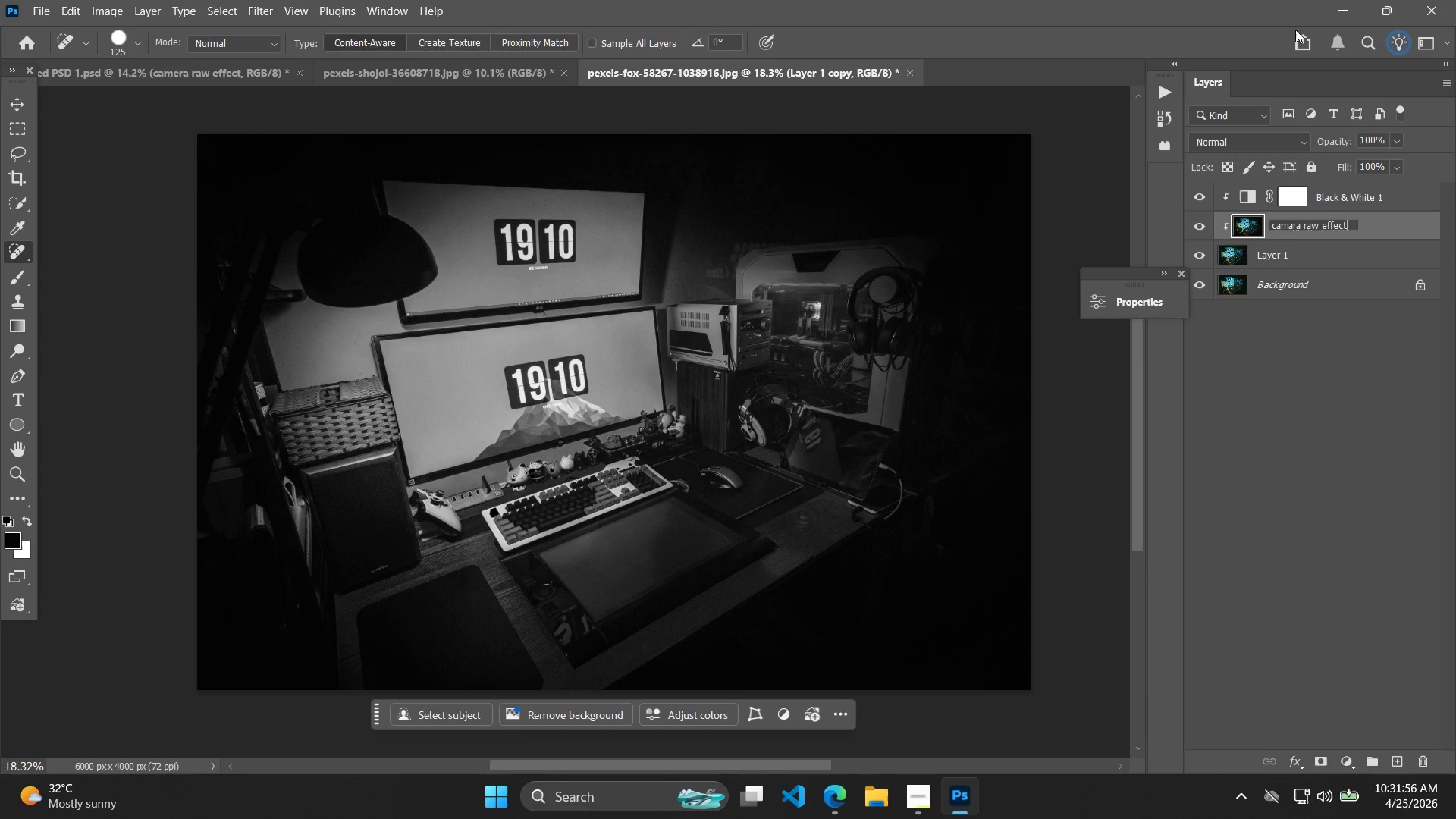 
key(Enter)
 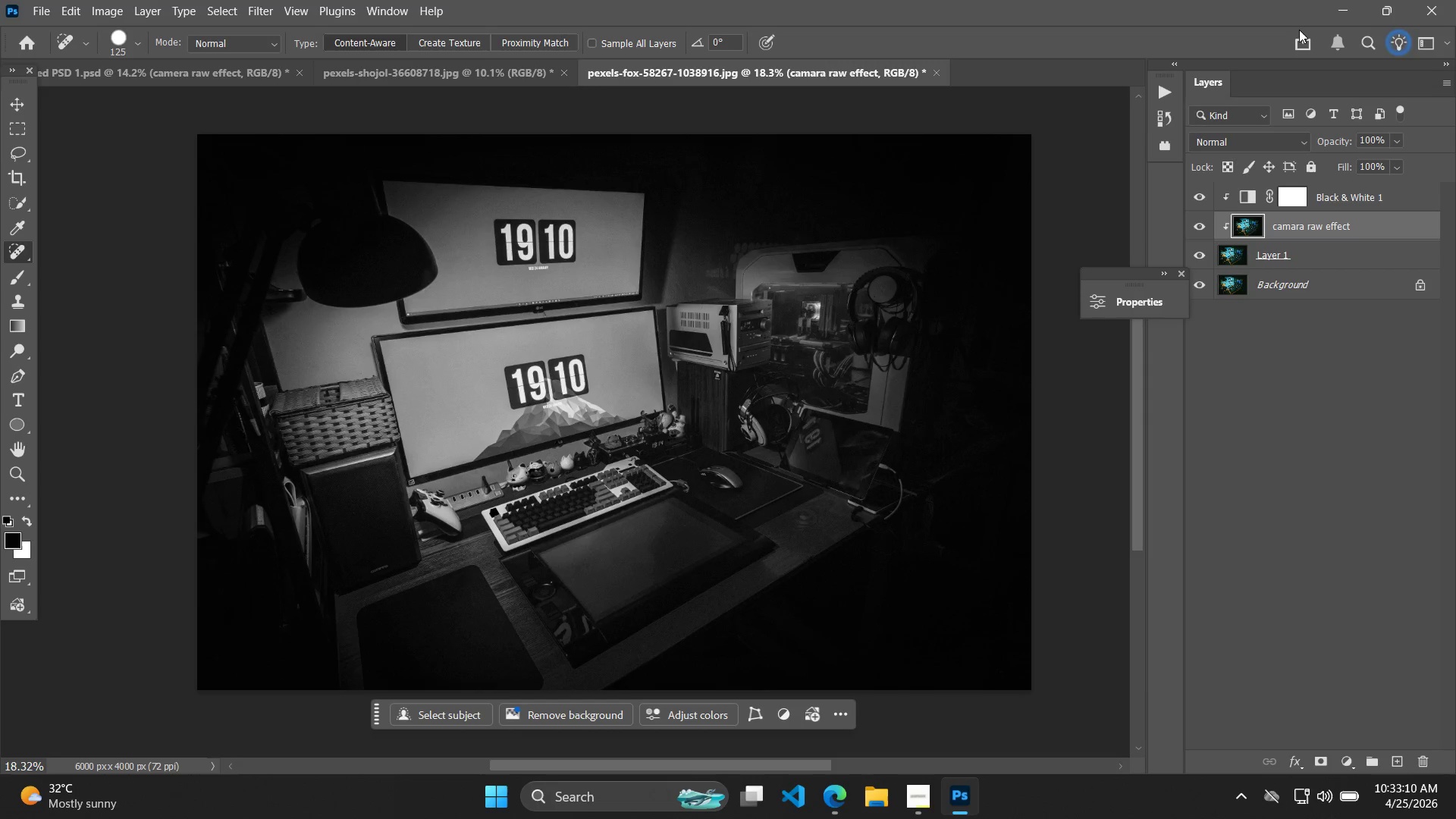 
wait(78.34)
 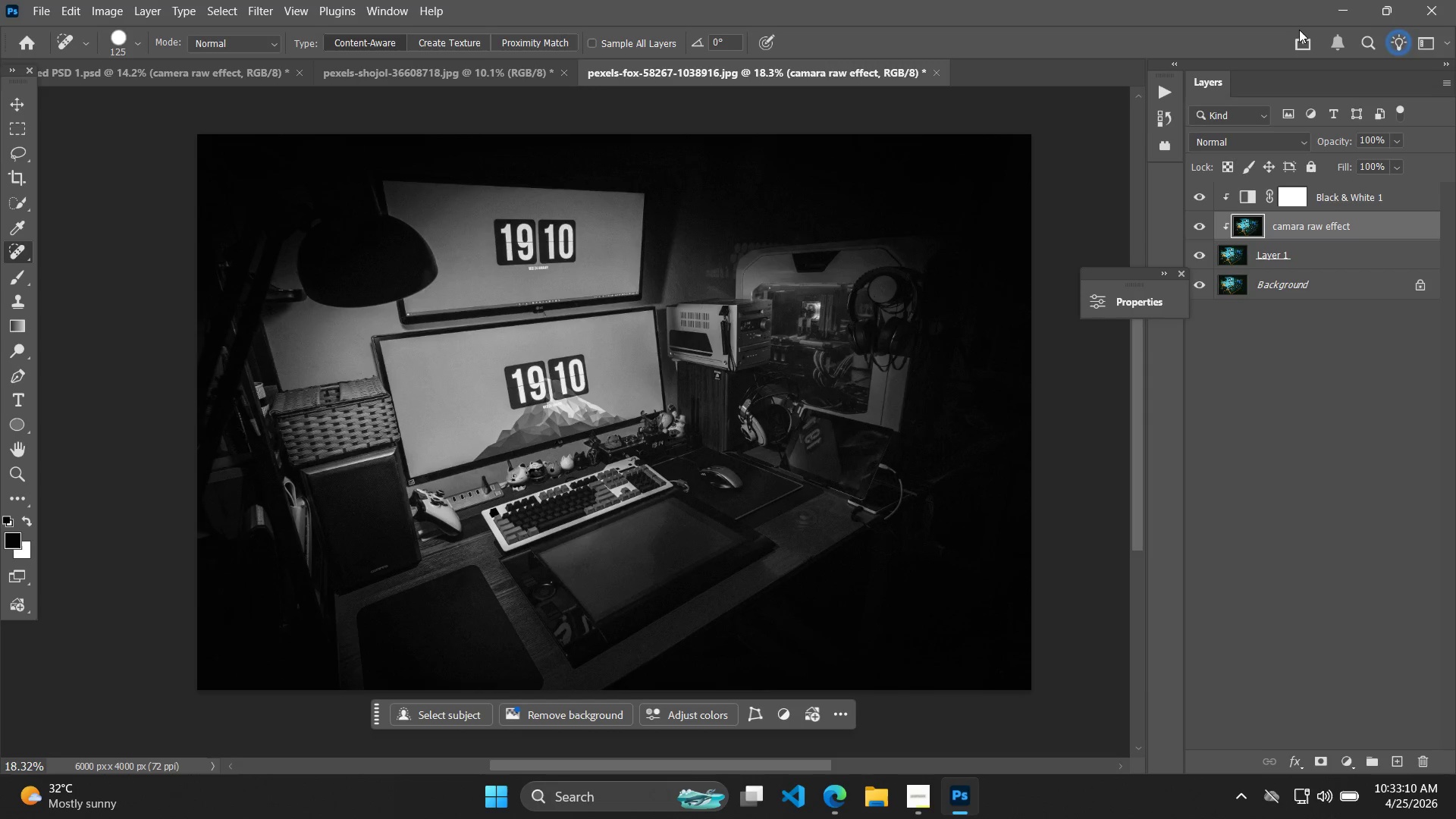 
double_click([1198, 259])
 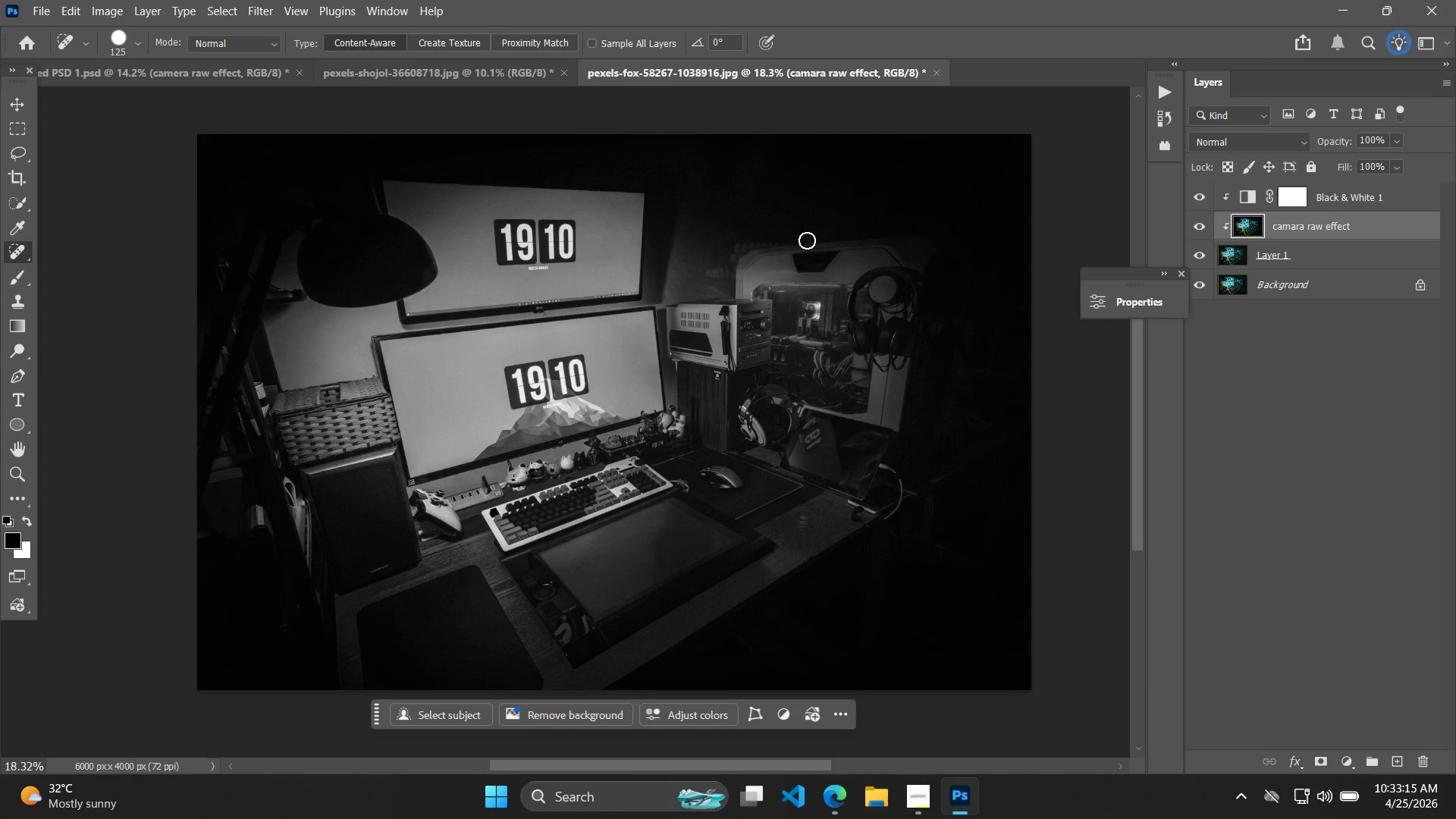 
key(Alt+AltLeft)
 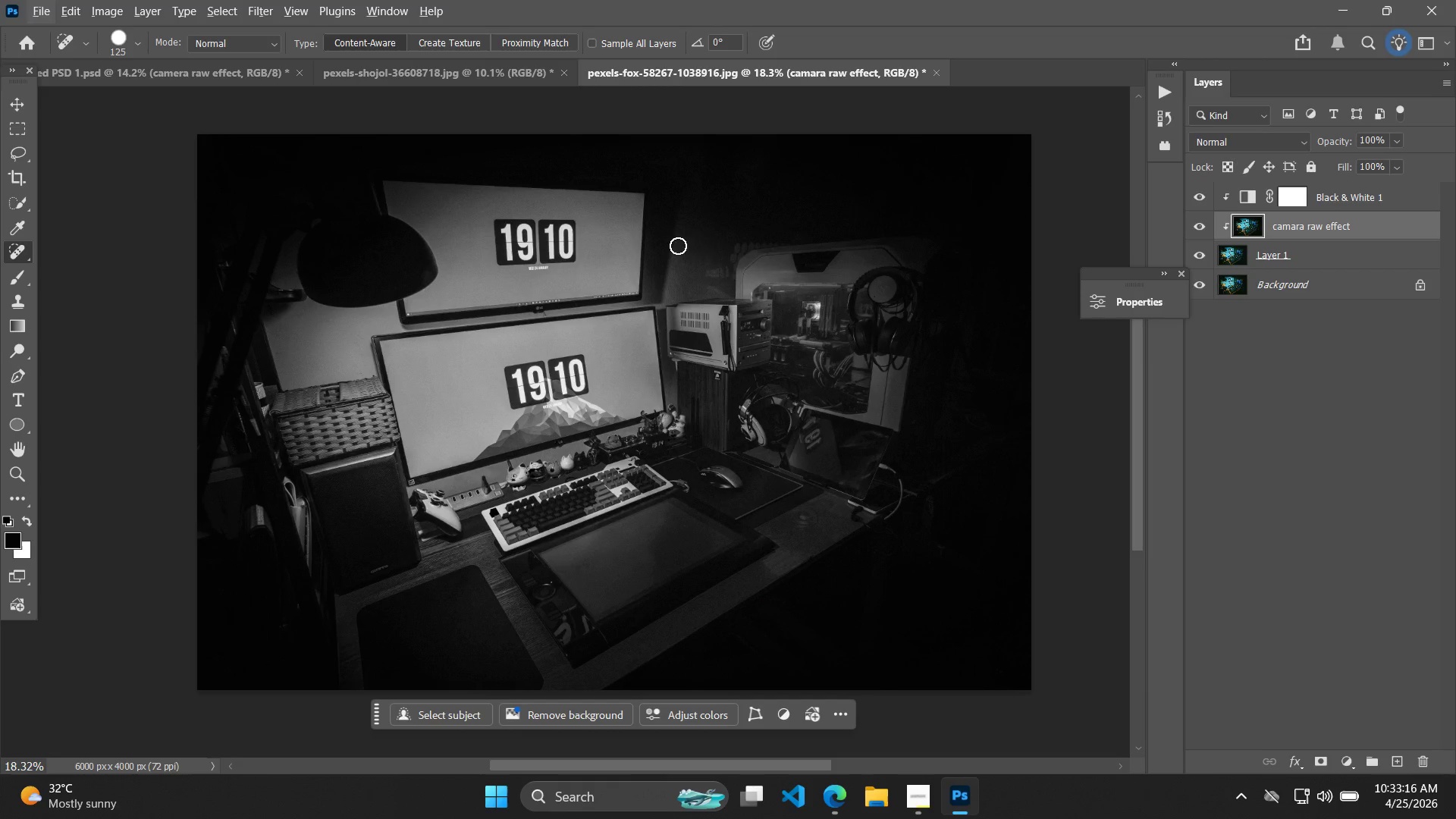 
hold_key(key=AltLeft, duration=4.89)
scroll: coordinate [730, 265], scroll_direction: up, amount: 6.0
 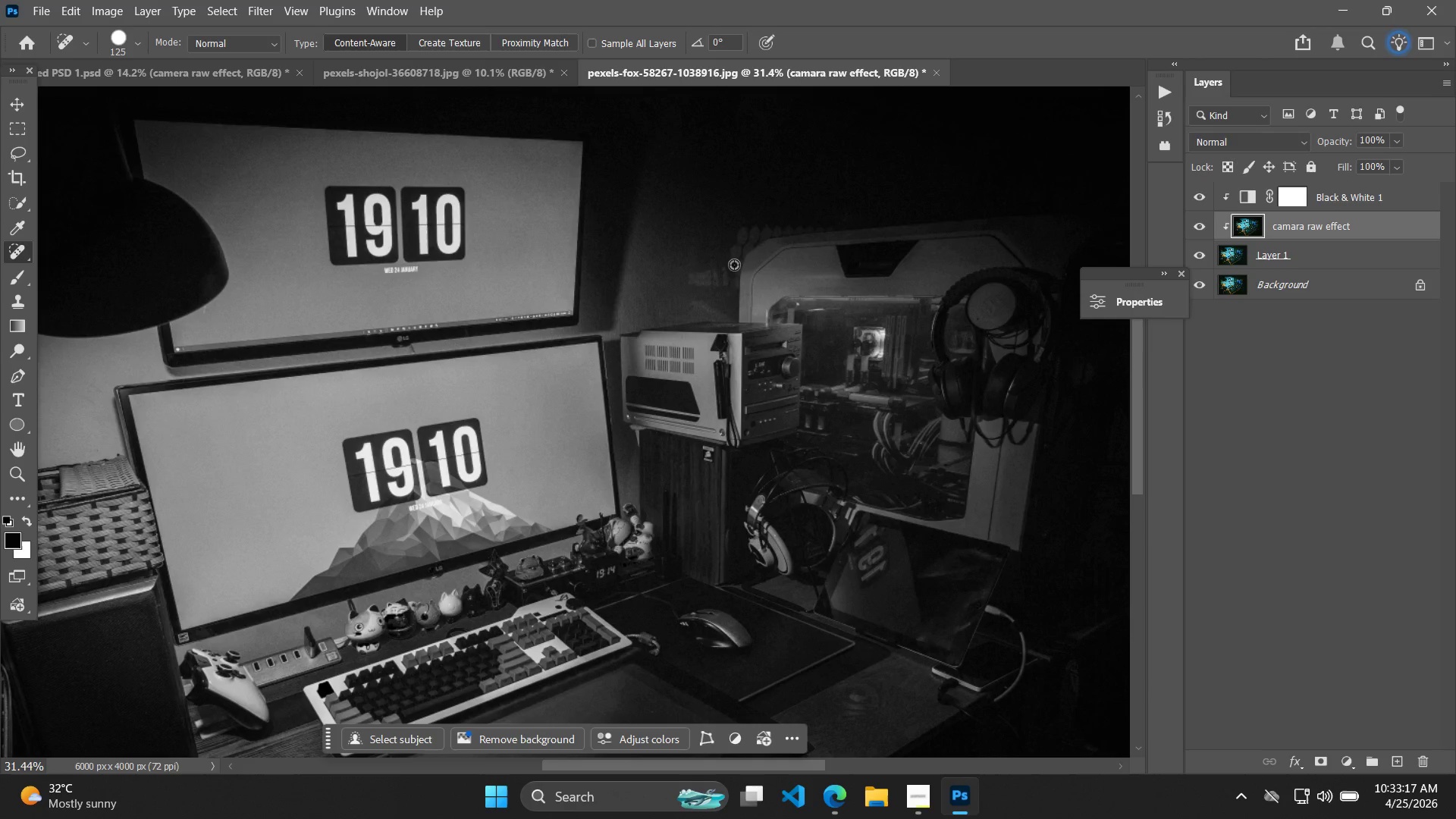 
hold_key(key=Space, duration=0.89)
 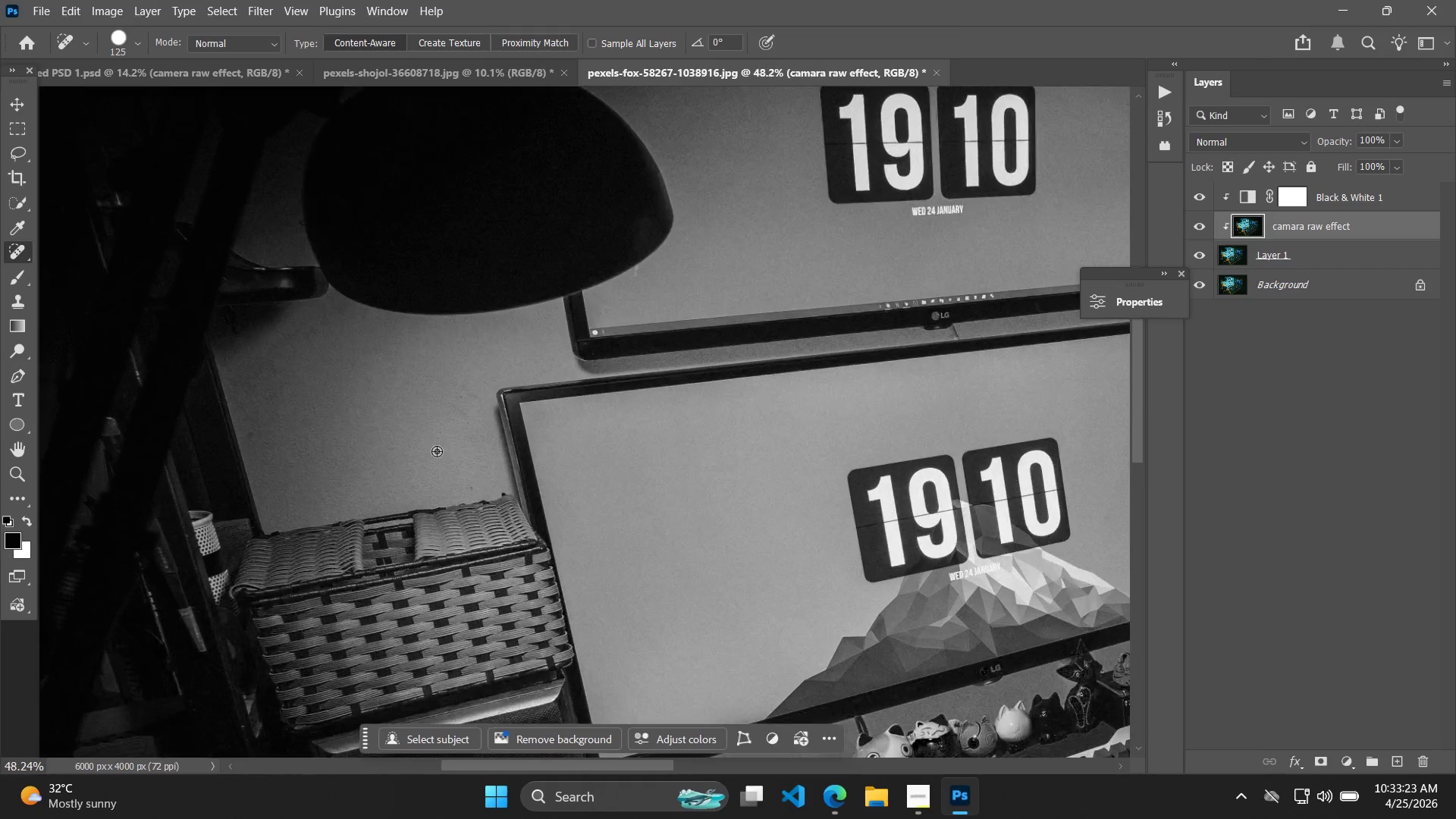 
left_click_drag(start_coordinate=[921, 299], to_coordinate=[1153, 304])
 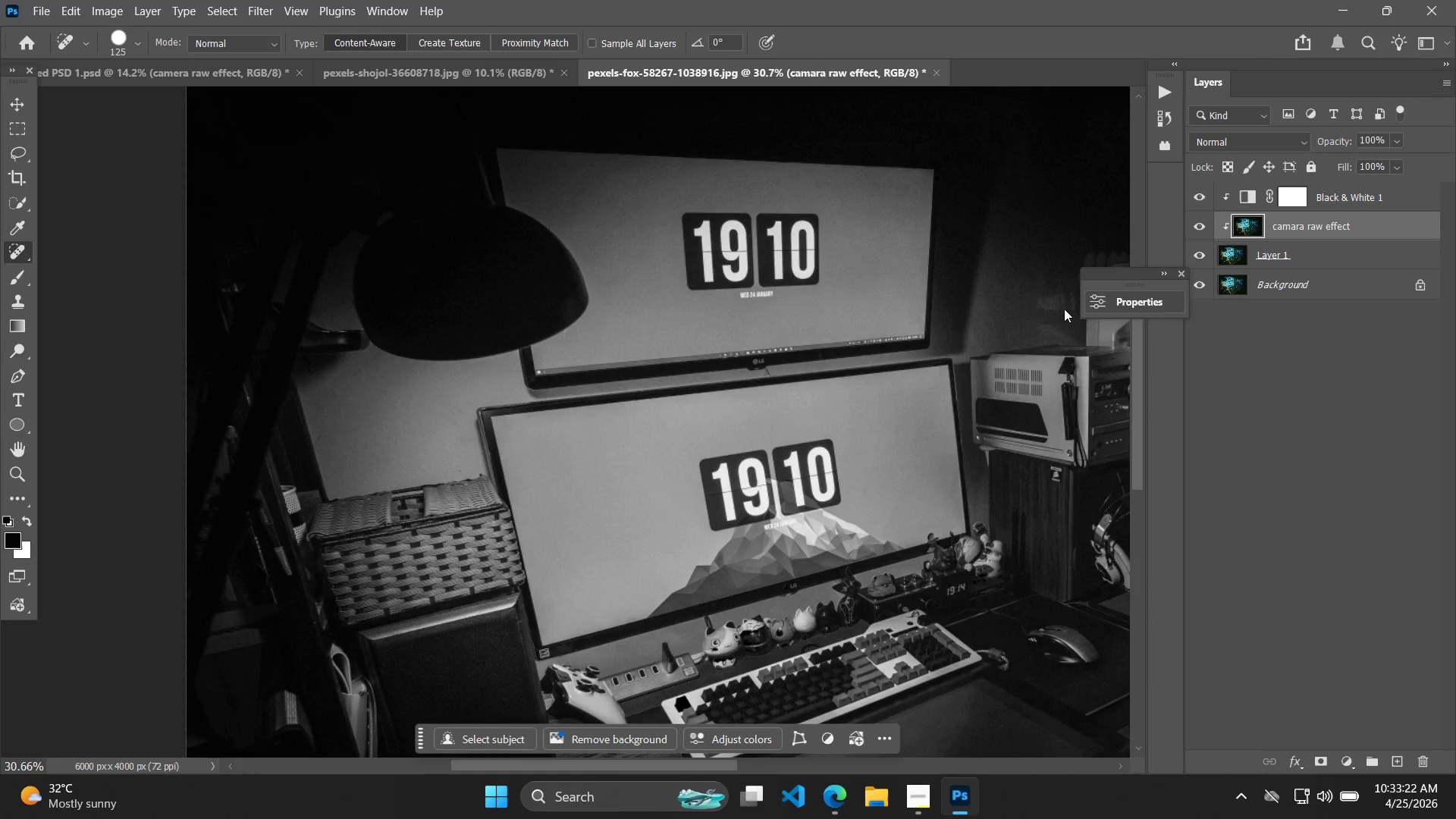 
scroll: coordinate [982, 287], scroll_direction: none, amount: 0.0
 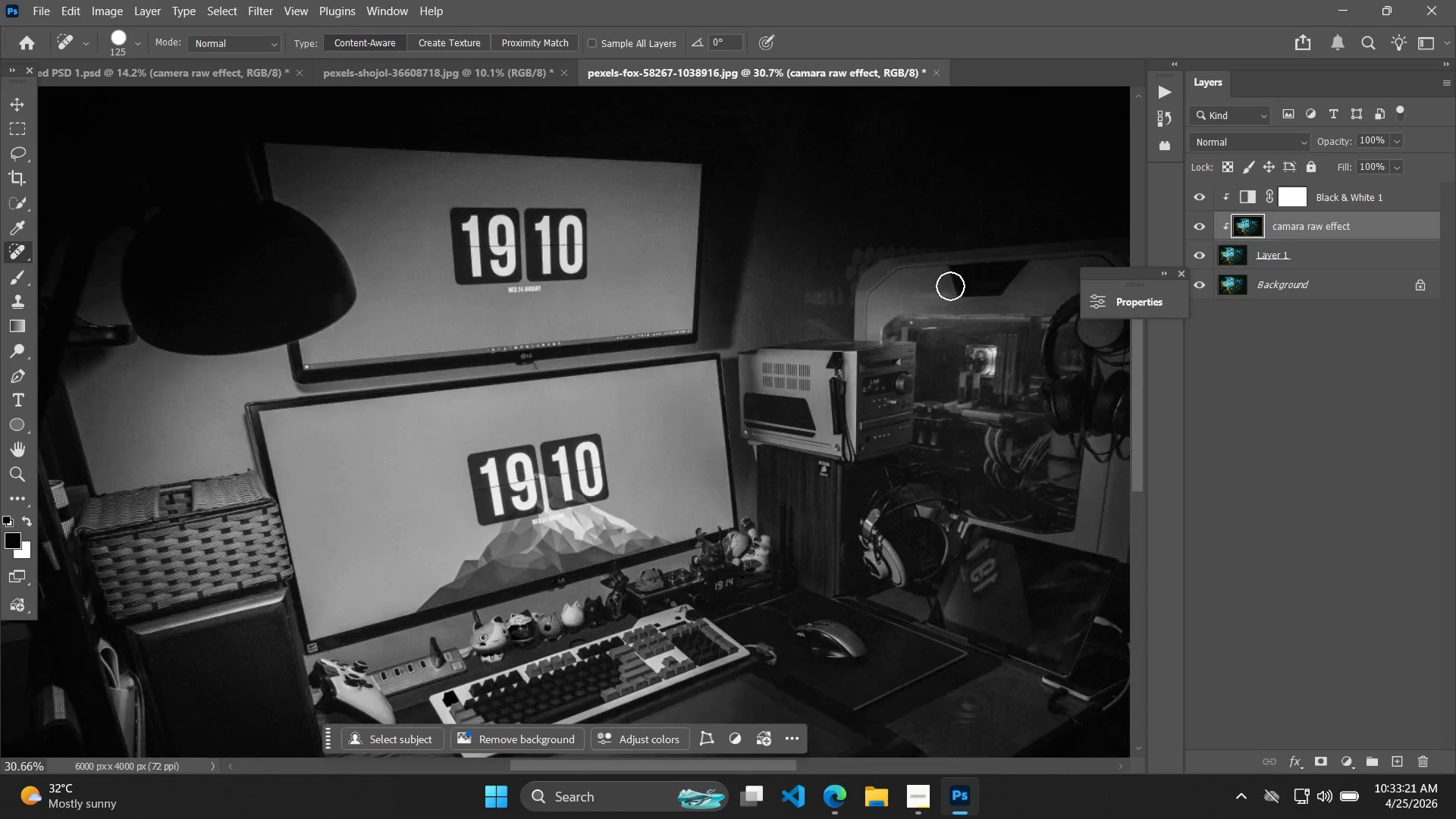 
hold_key(key=AltLeft, duration=0.66)
 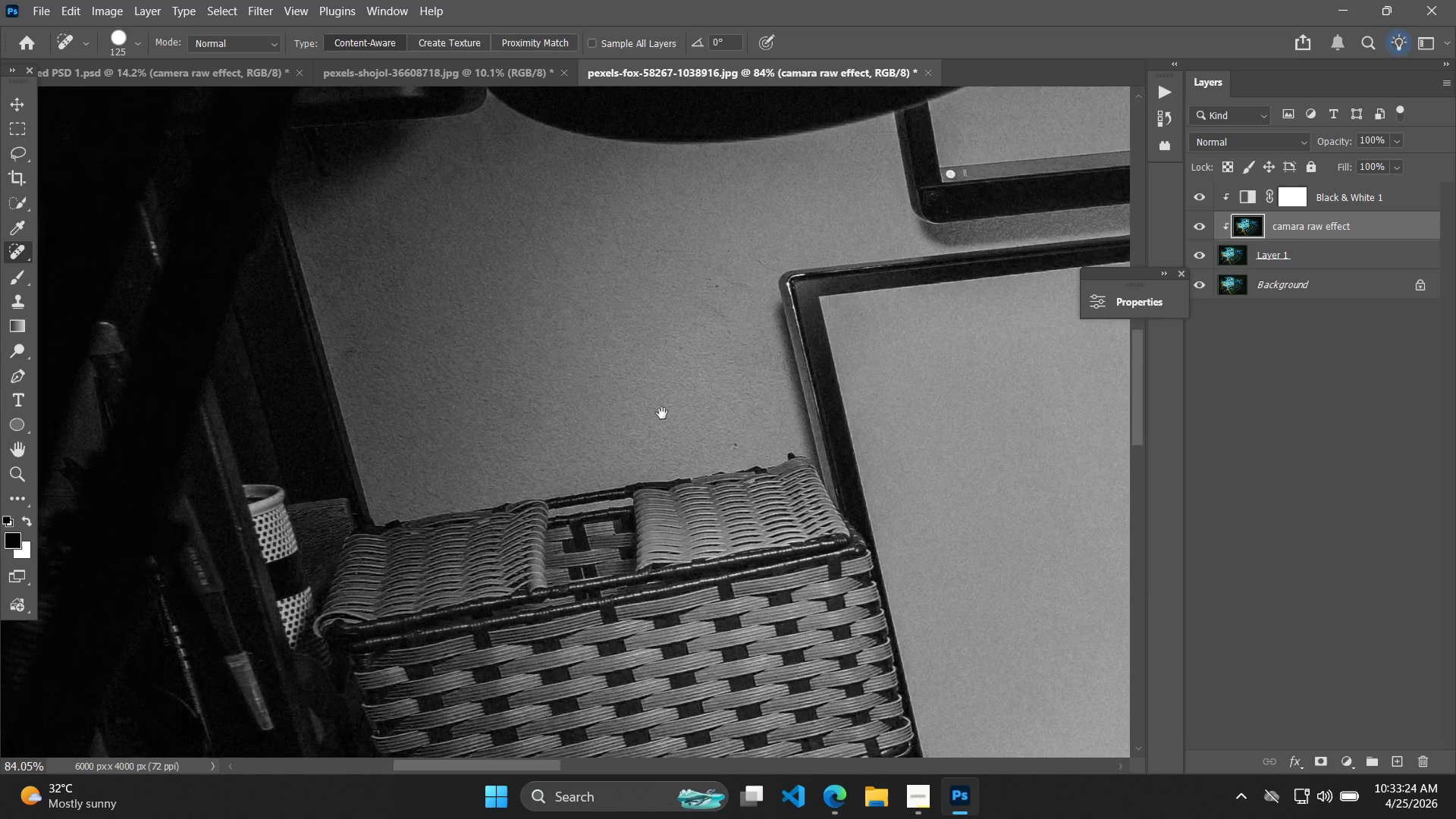 
hold_key(key=Space, duration=0.44)
 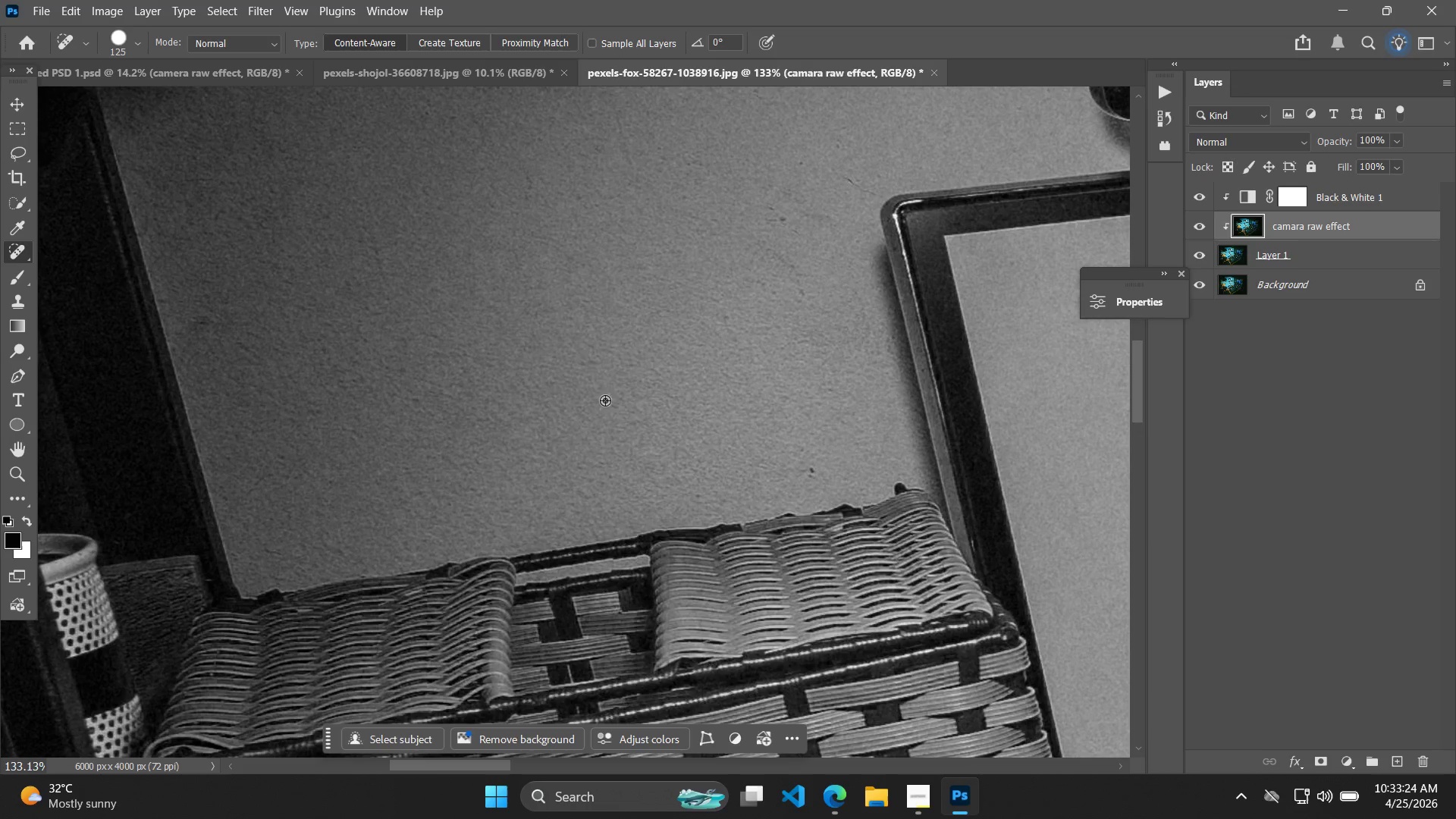 
left_click_drag(start_coordinate=[429, 471], to_coordinate=[662, 413])
 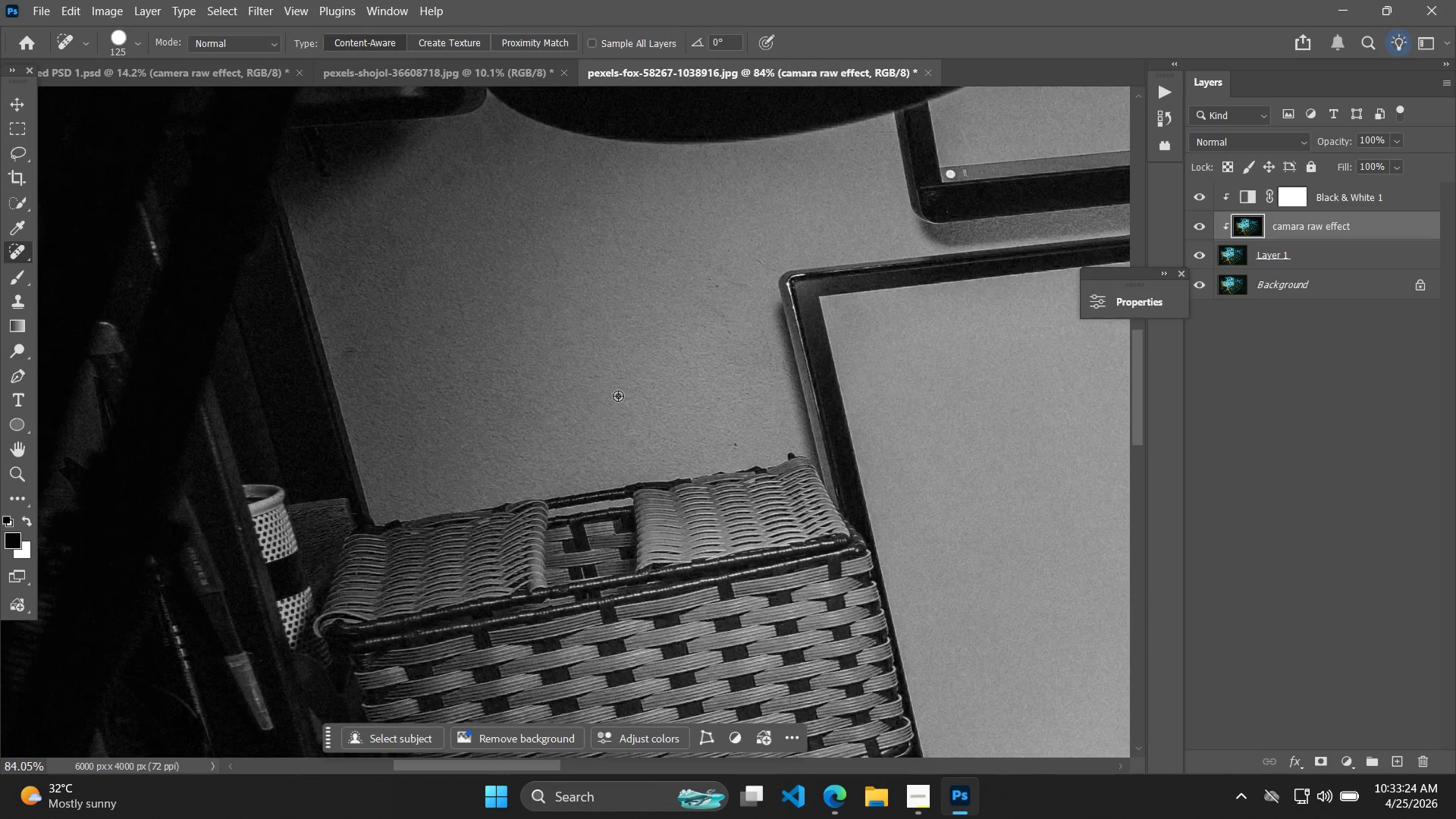 
scroll: coordinate [427, 472], scroll_direction: up, amount: 11.0
 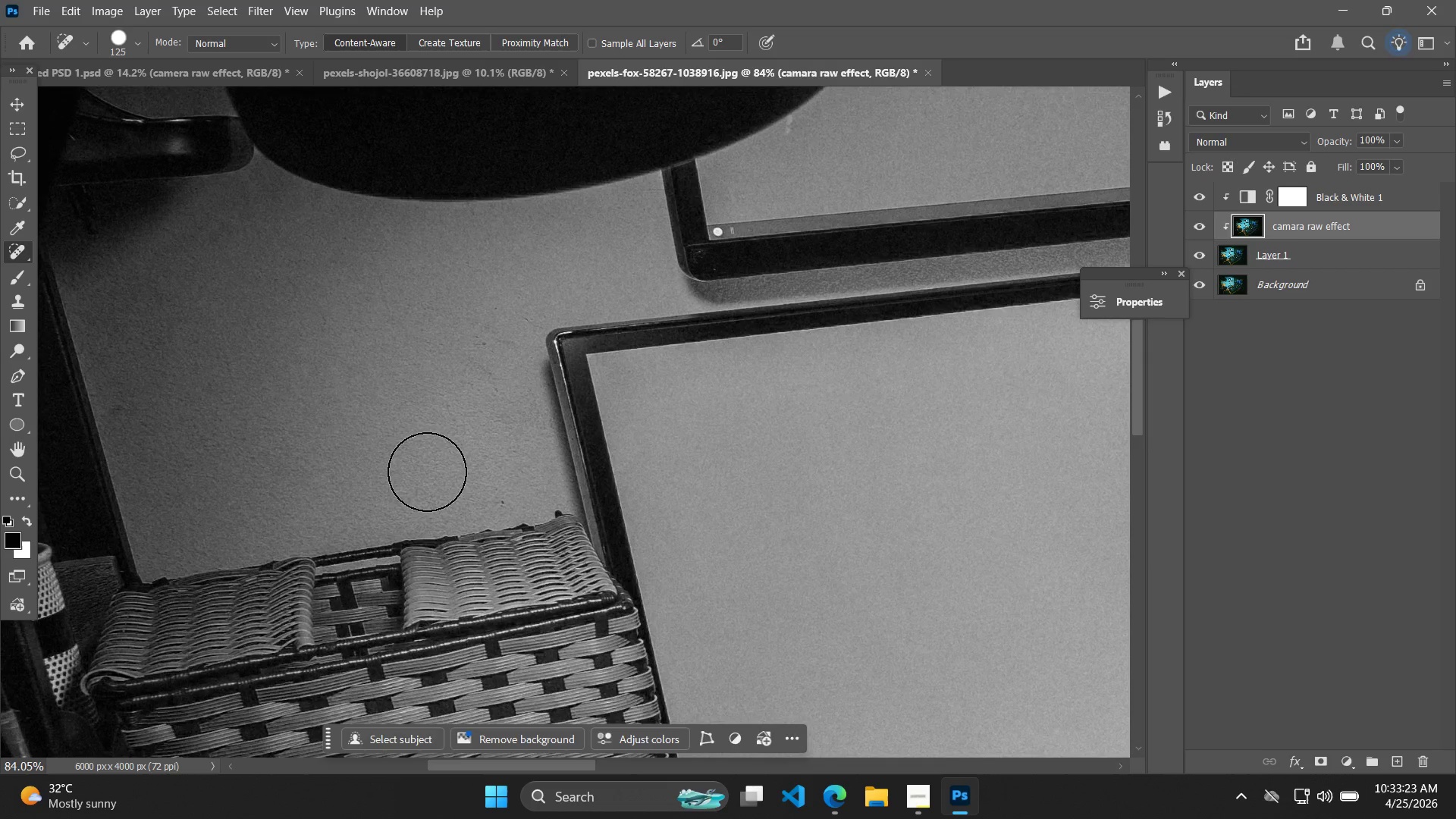 
hold_key(key=AltLeft, duration=0.42)
 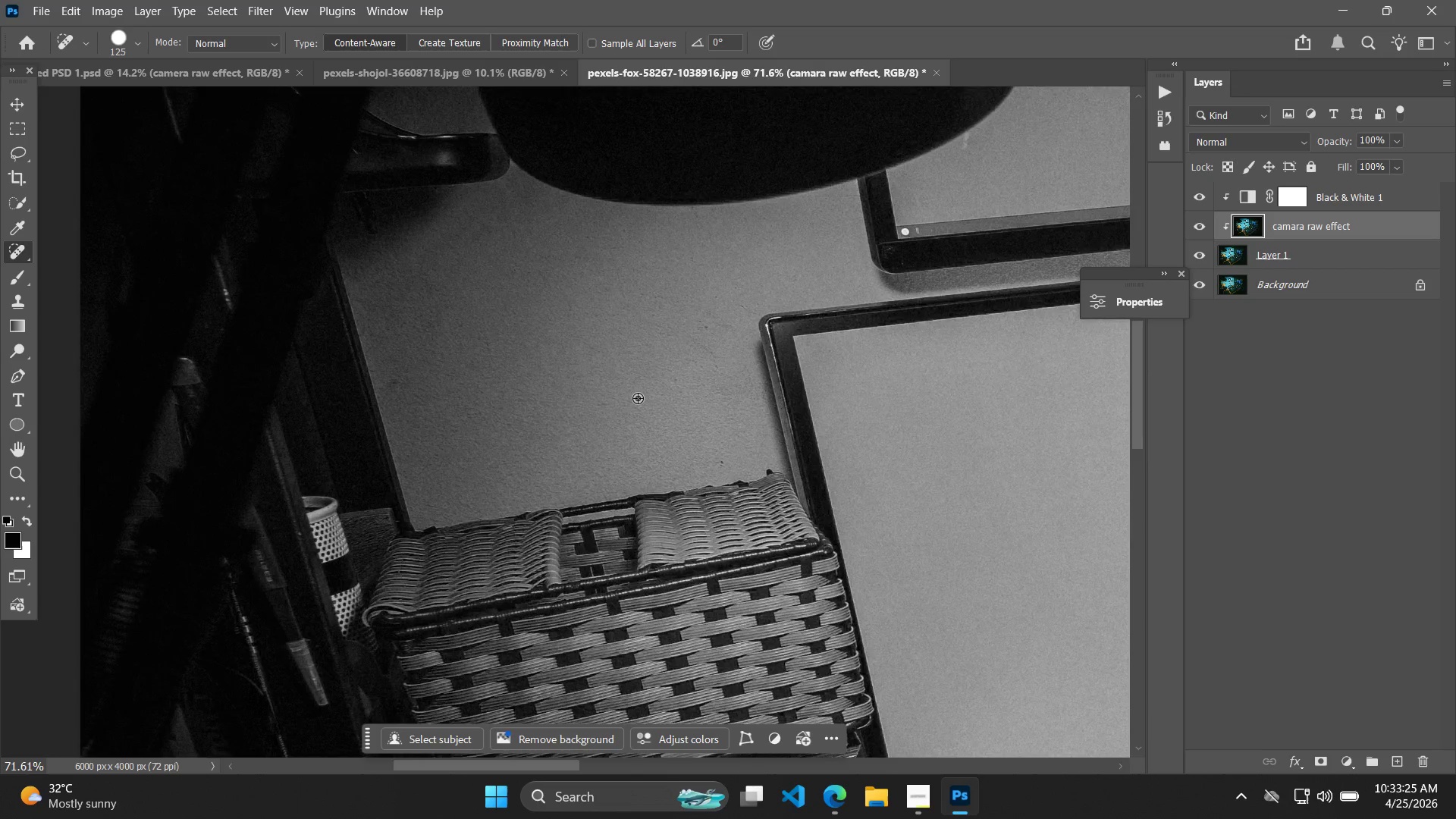 
hold_key(key=AltLeft, duration=0.8)
 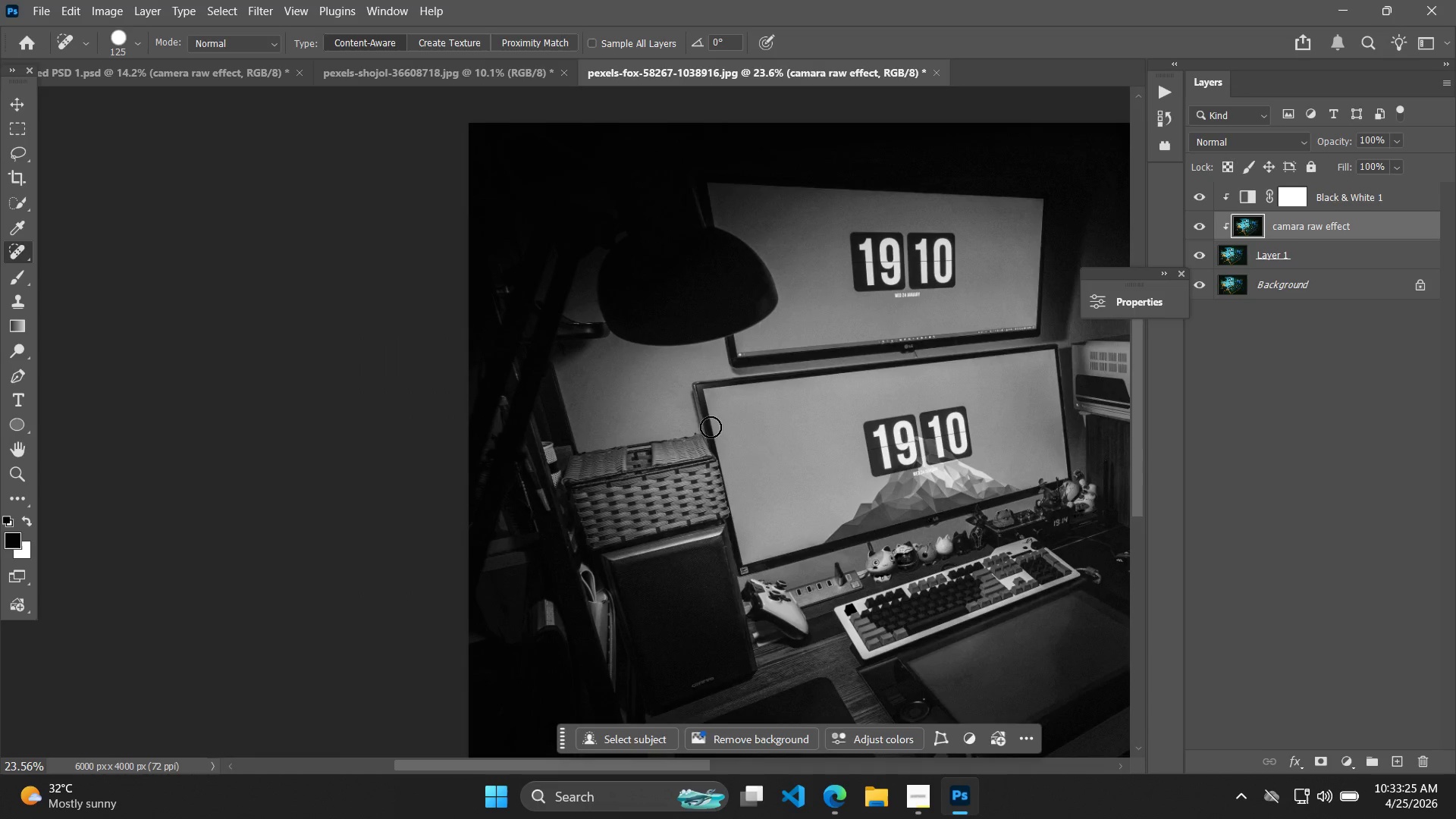 
hold_key(key=Space, duration=0.47)
 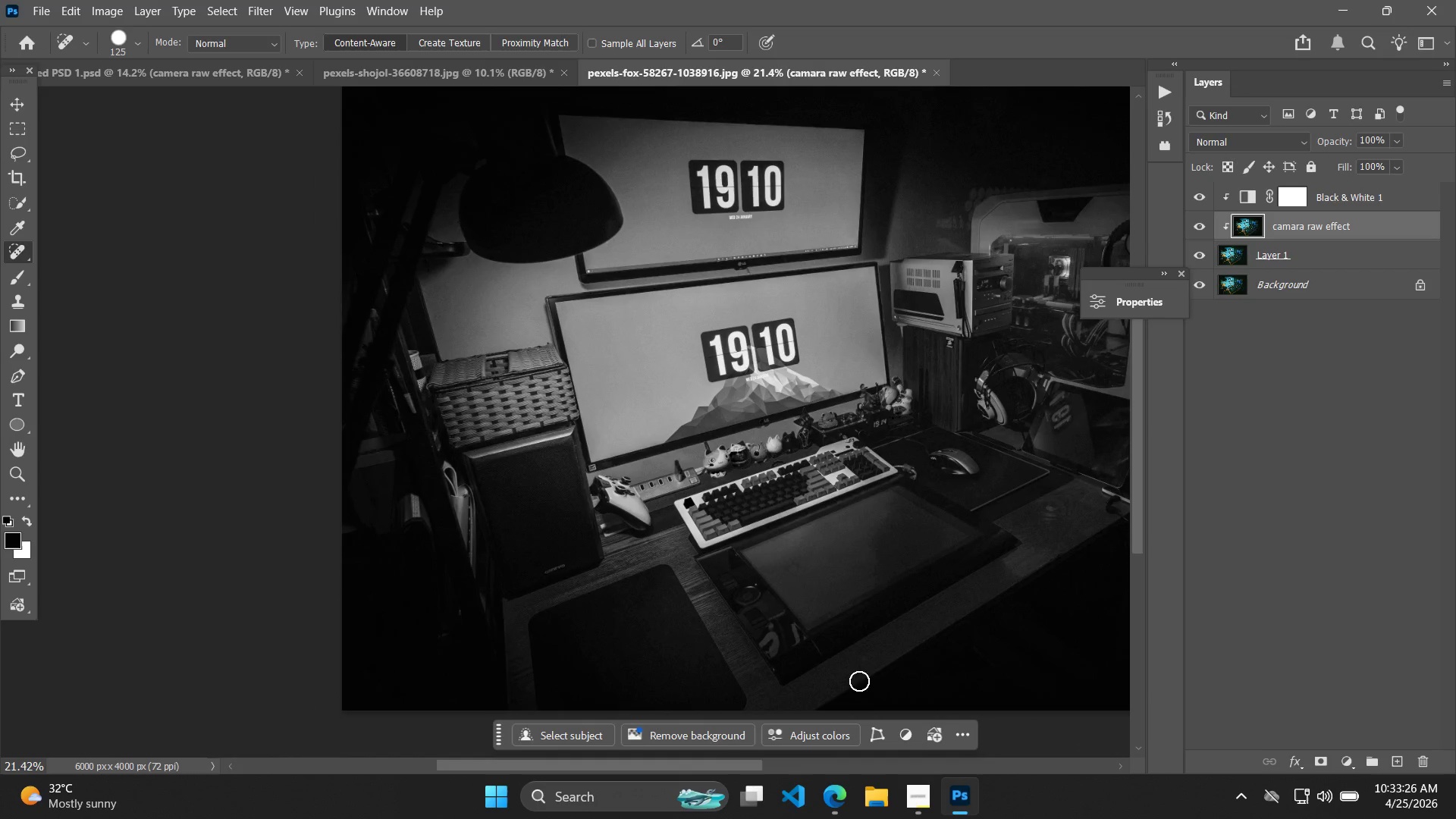 
left_click_drag(start_coordinate=[814, 466], to_coordinate=[657, 387])
 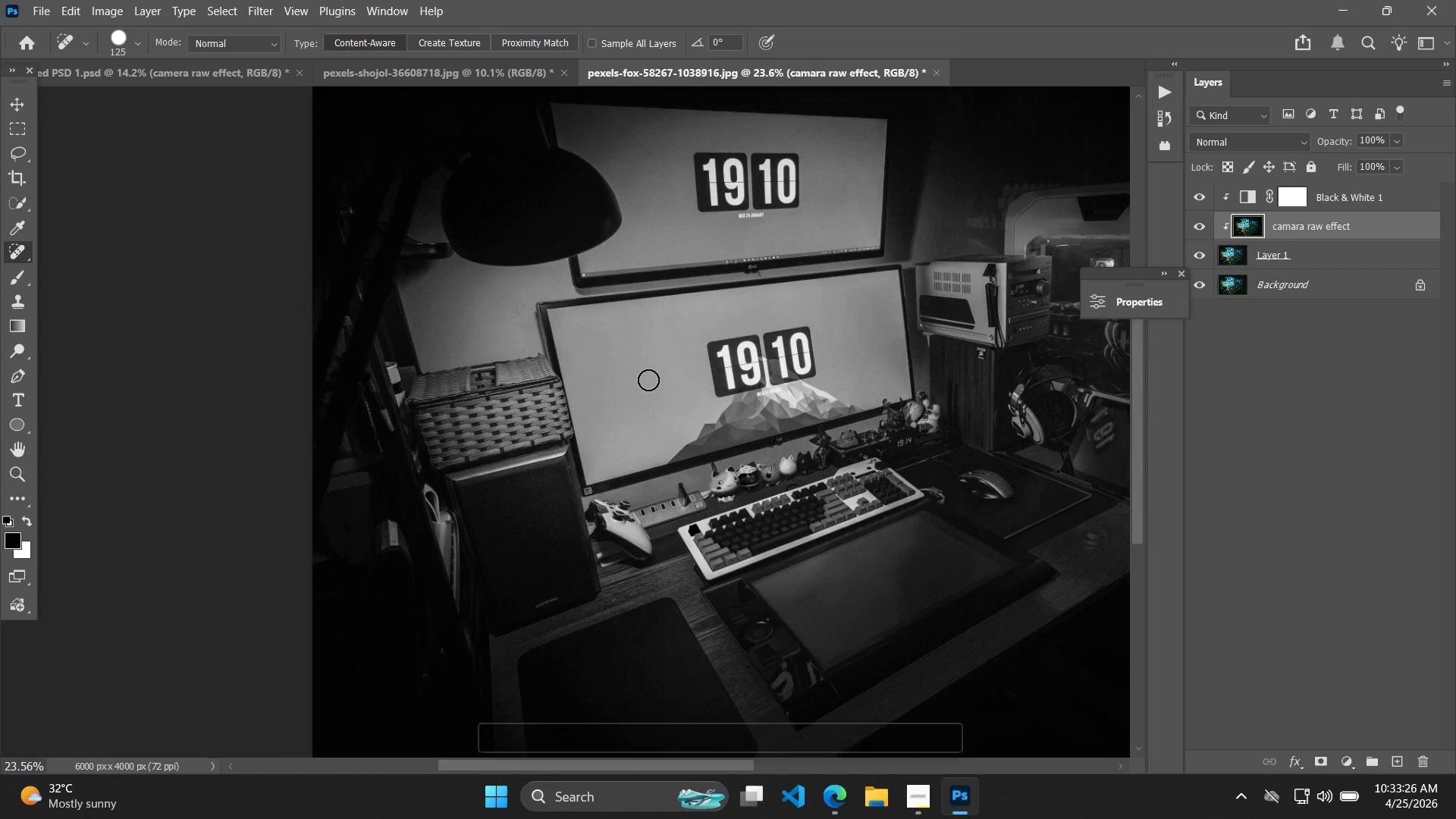 
scroll: coordinate [661, 422], scroll_direction: down, amount: 11.0
 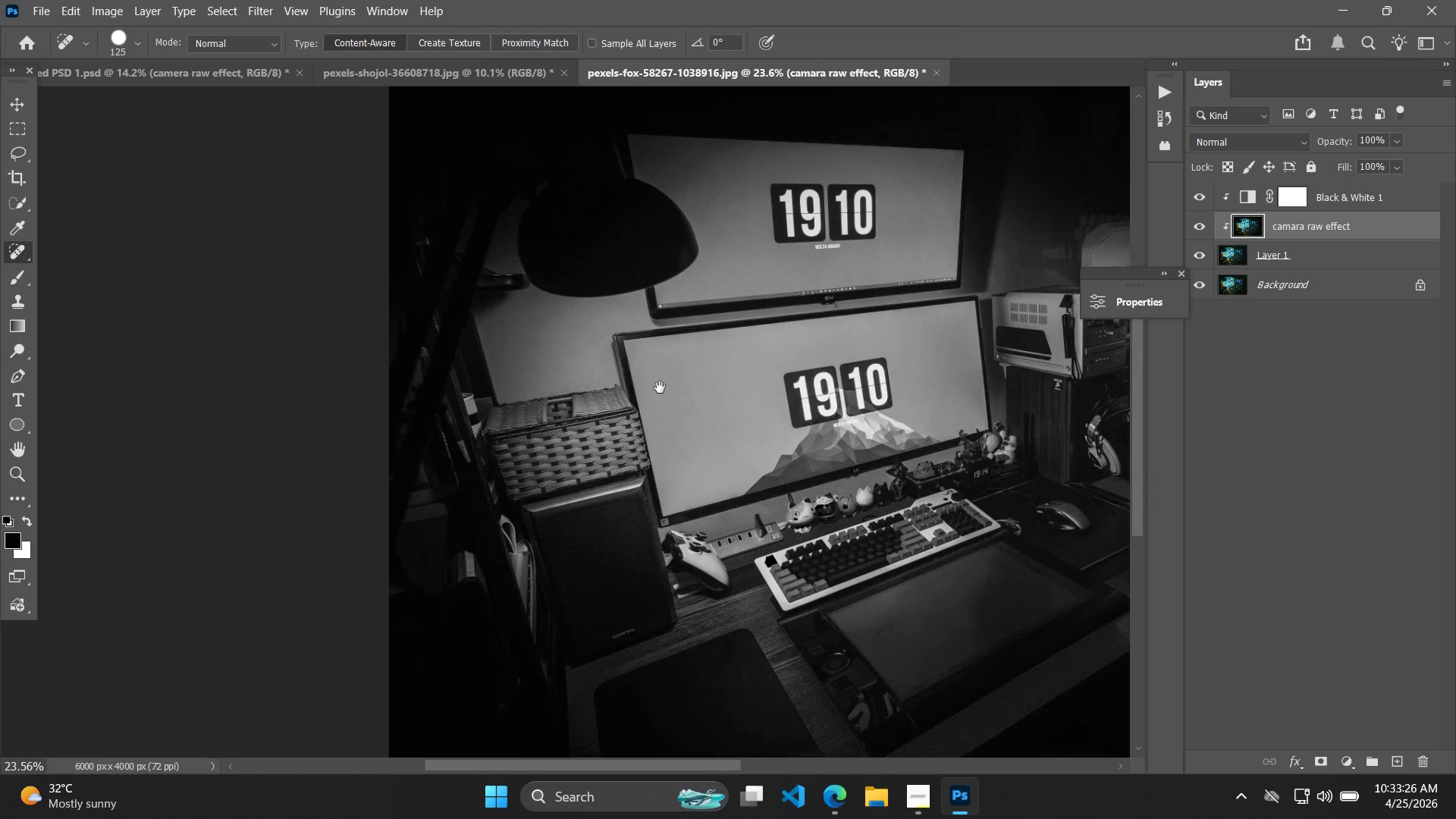 
key(Alt+AltLeft)
 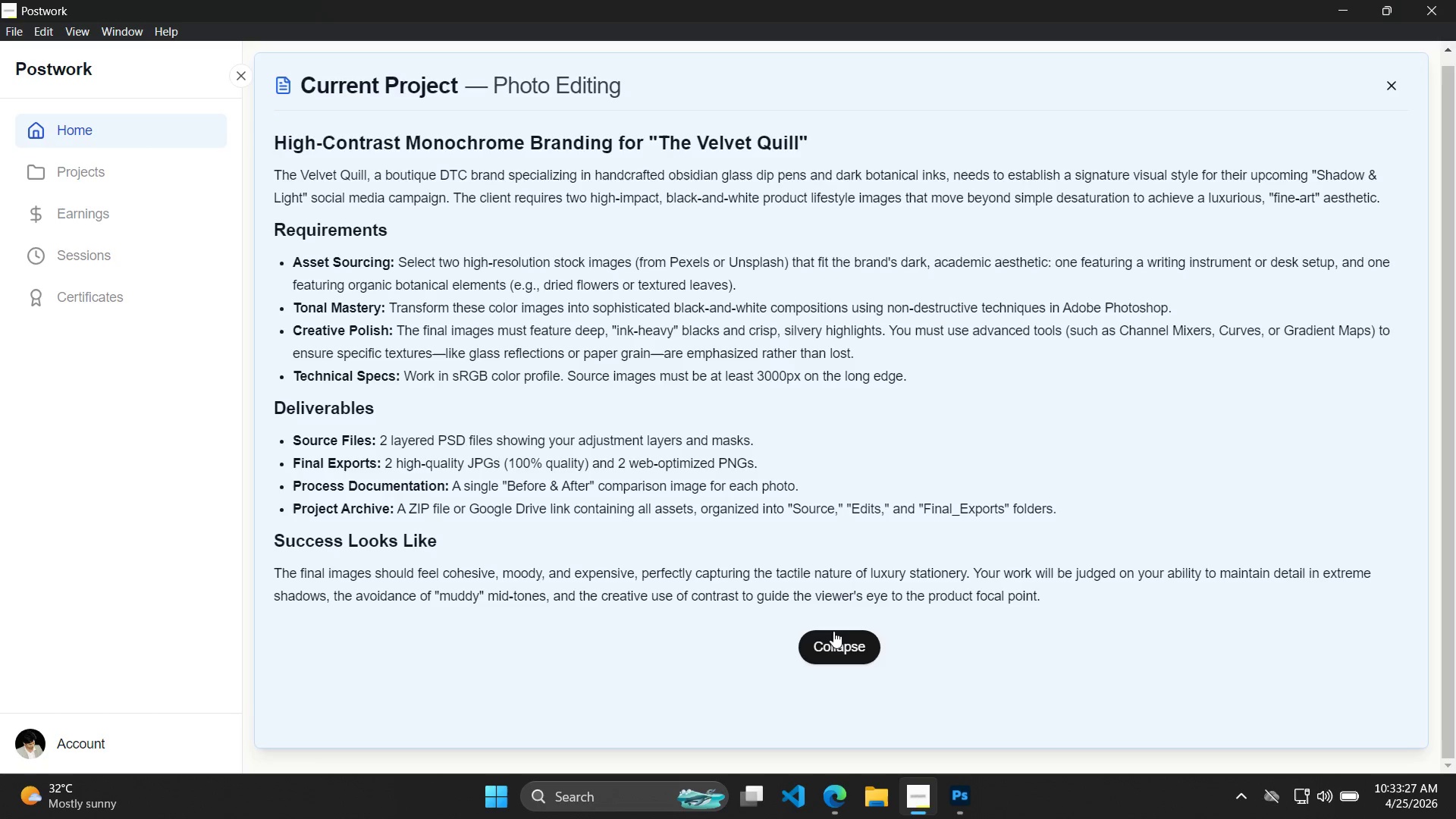 
scroll: coordinate [648, 380], scroll_direction: down, amount: 2.0